 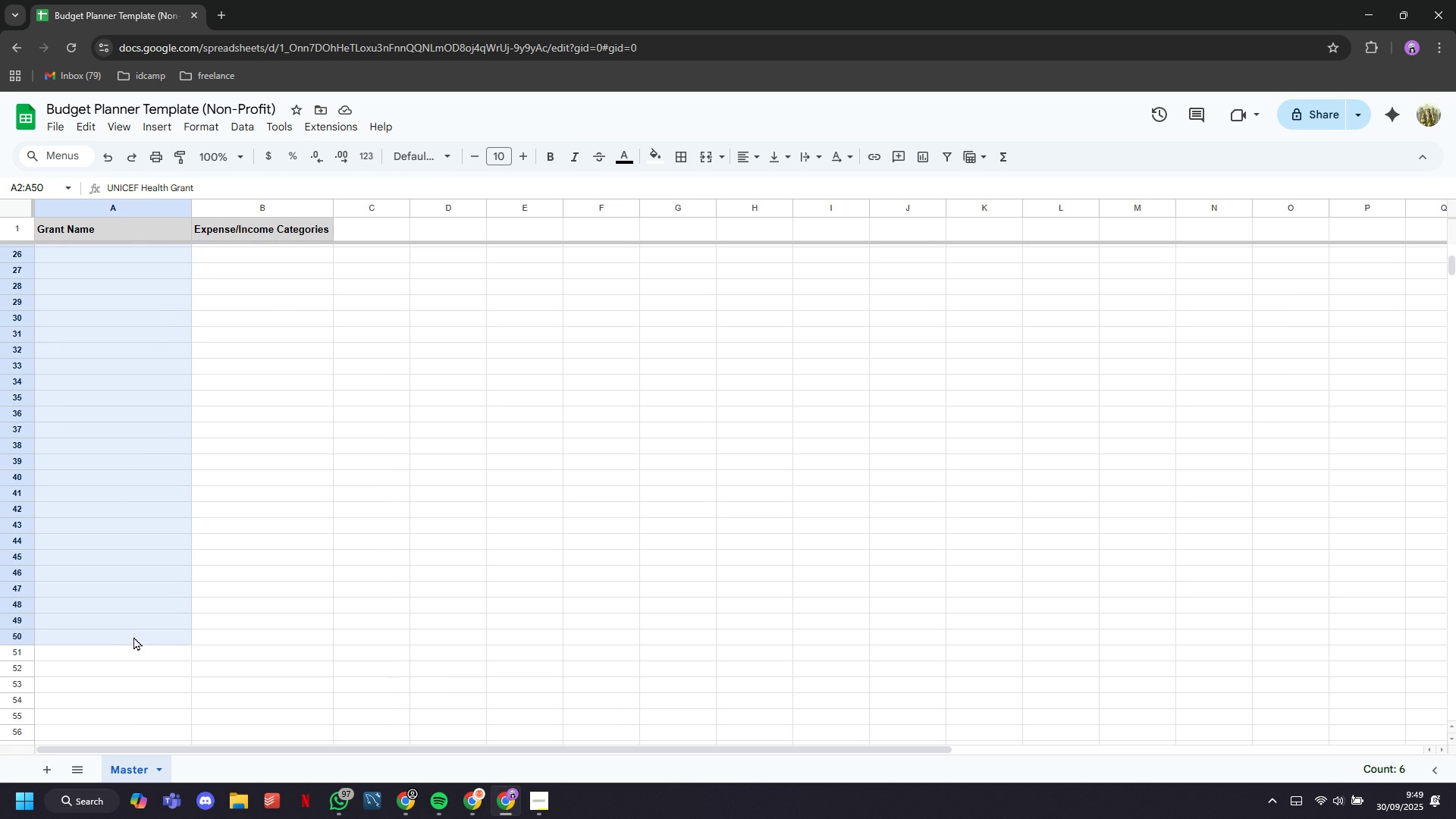 
scroll: coordinate [202, 206], scroll_direction: up, amount: 19.0
 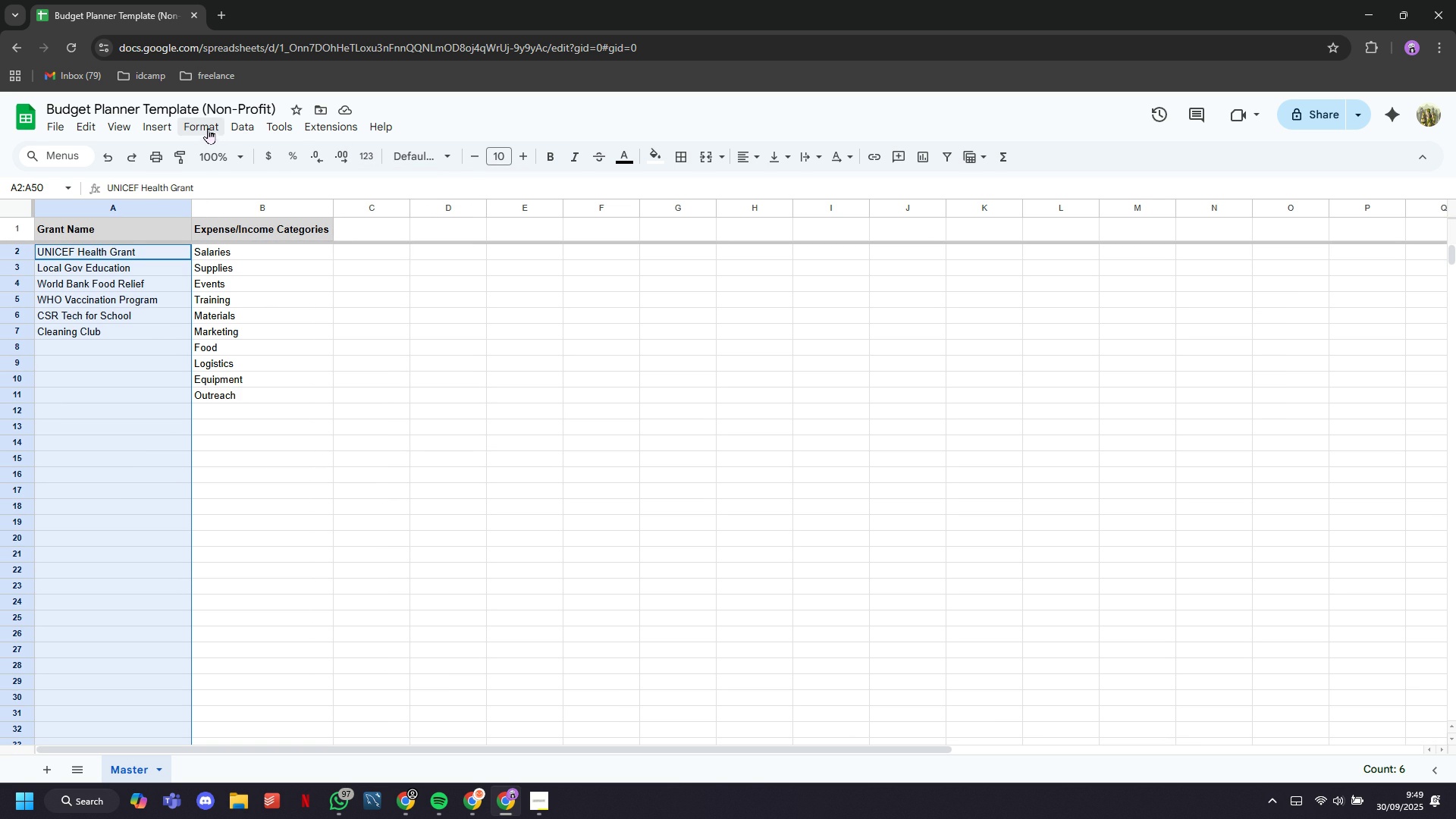 
left_click([242, 123])
 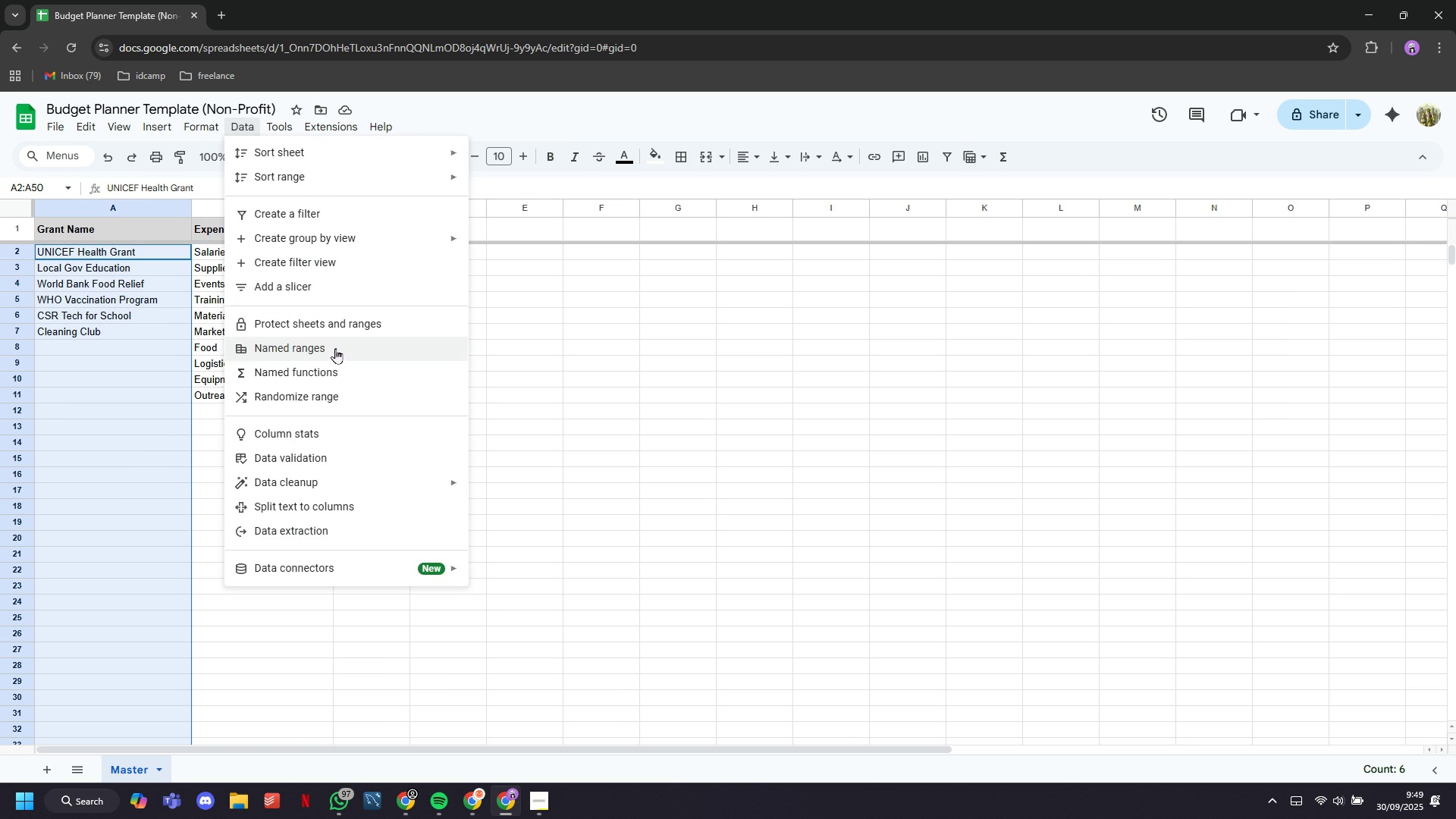 
left_click([335, 350])
 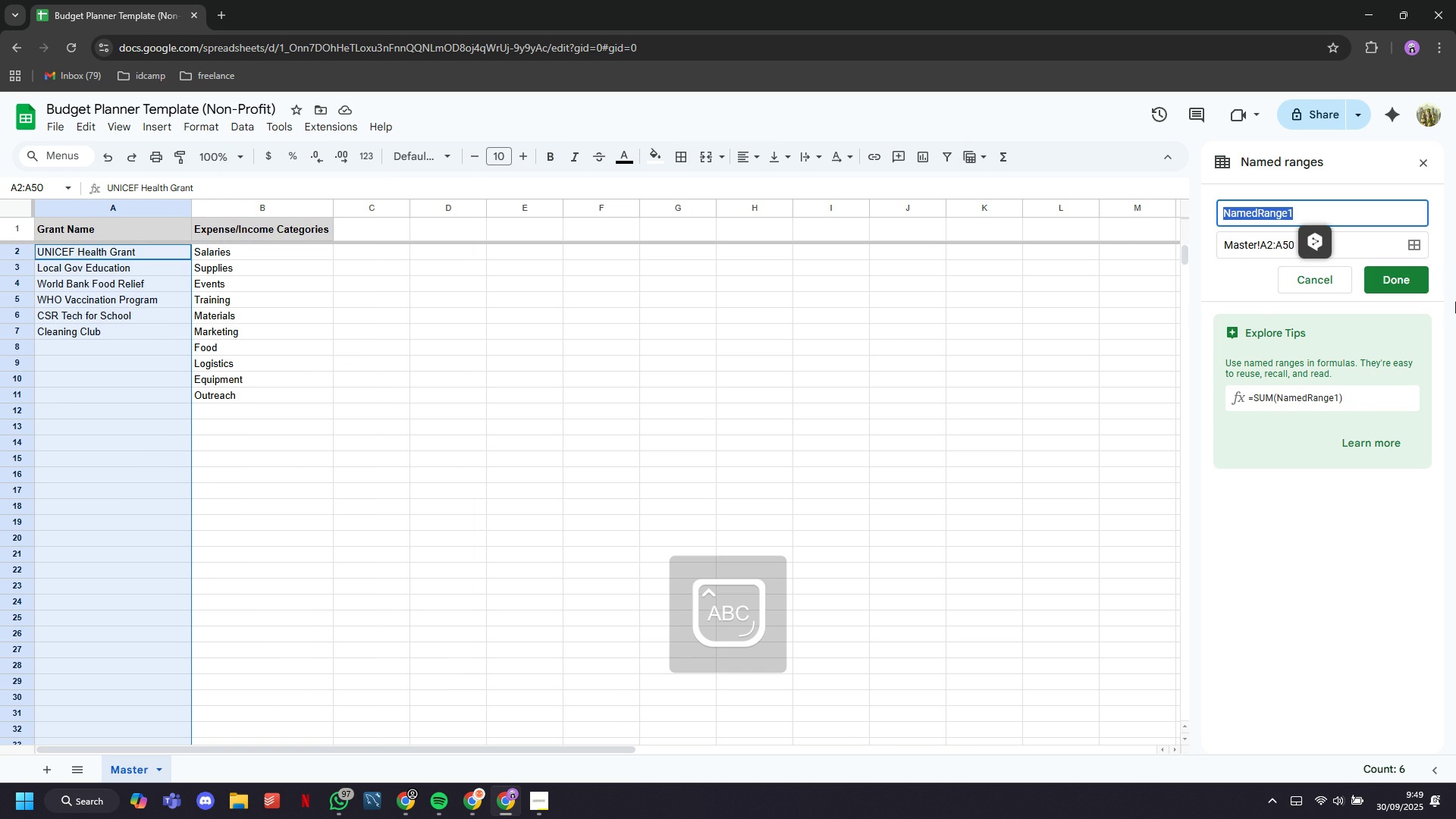 
type(Grant Name)
 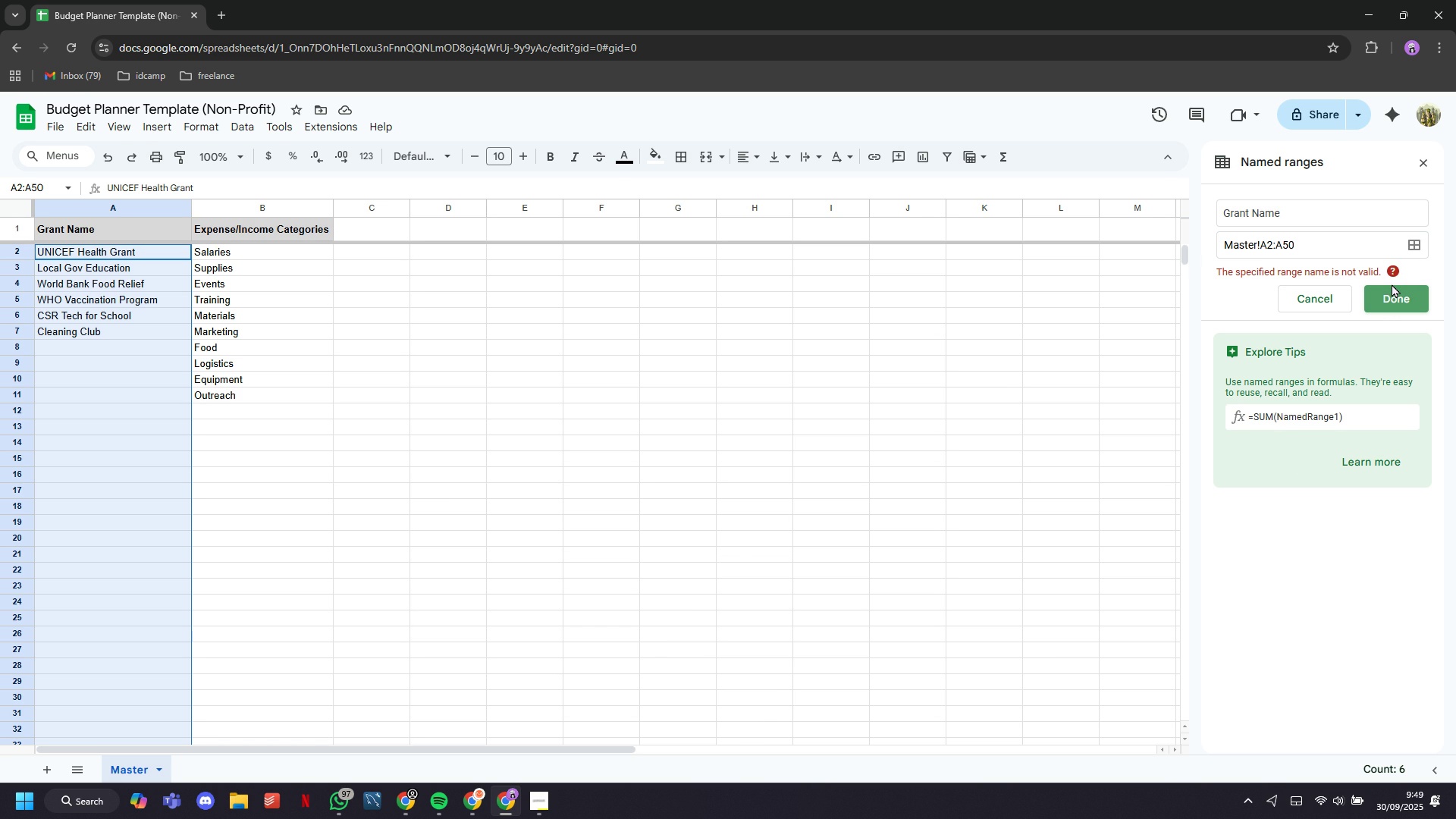 
wait(10.42)
 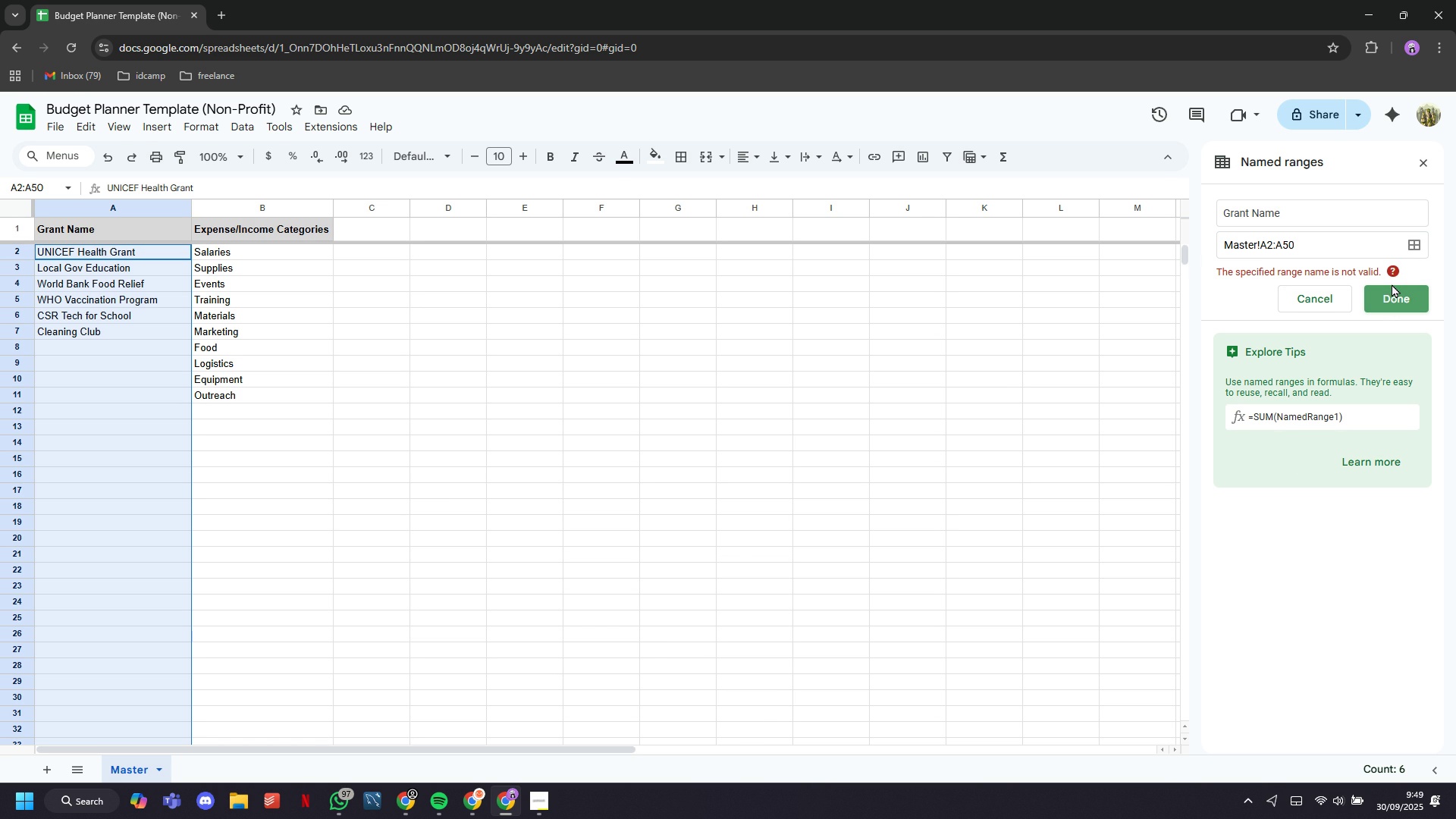 
left_click([1272, 243])
 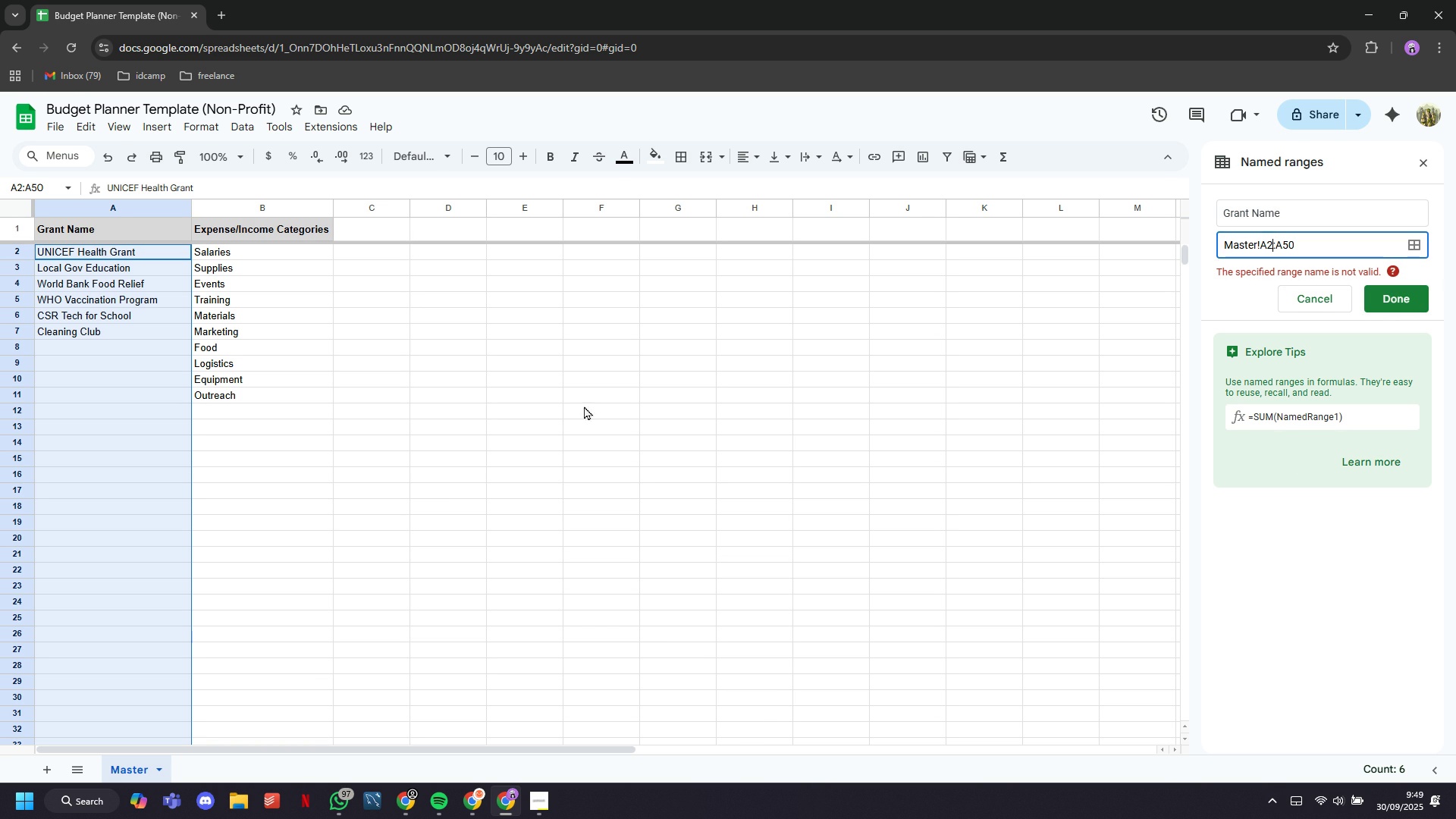 
left_click([298, 466])
 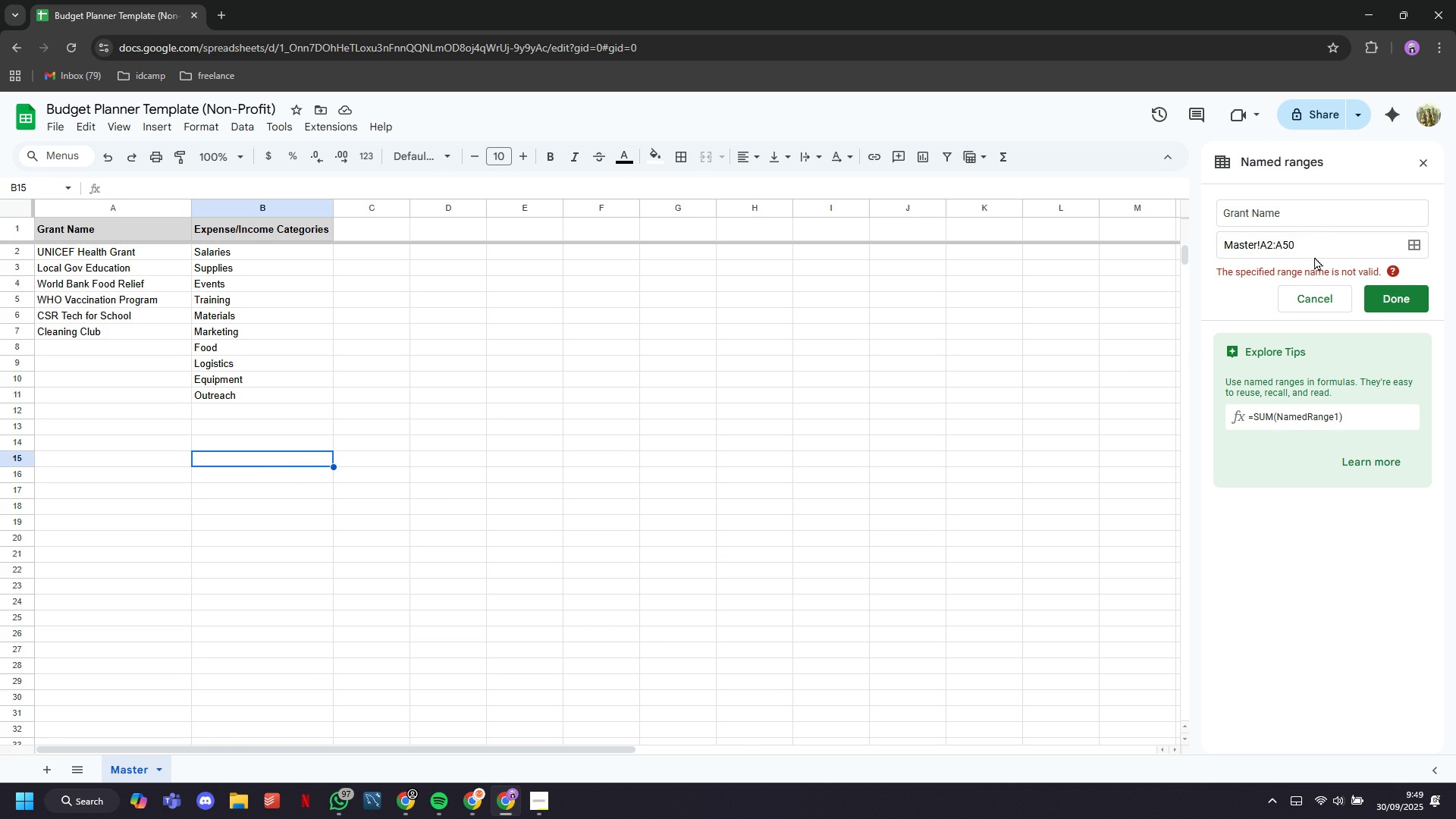 
left_click([1316, 246])
 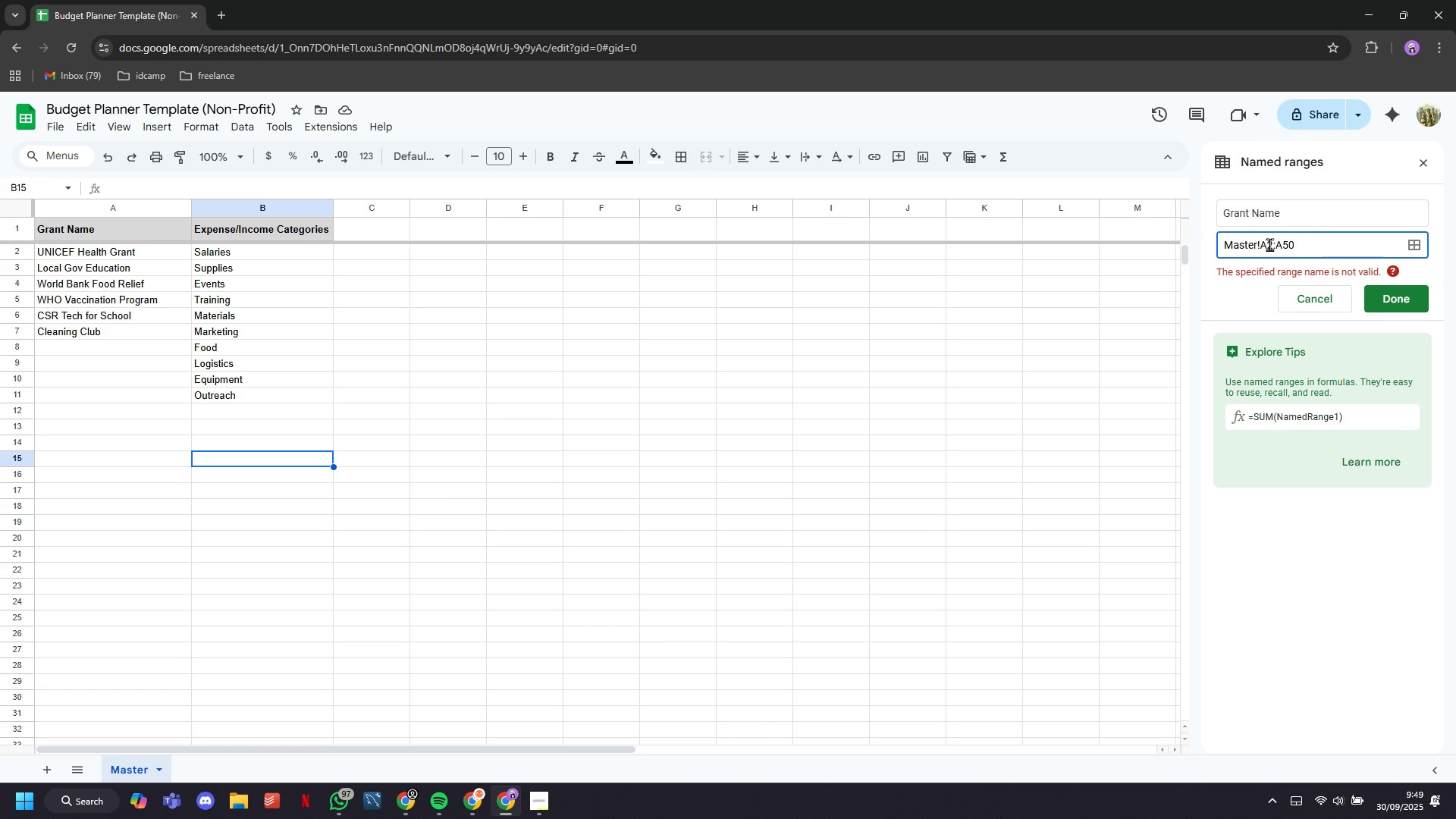 
scroll: coordinate [1272, 244], scroll_direction: up, amount: 5.0
 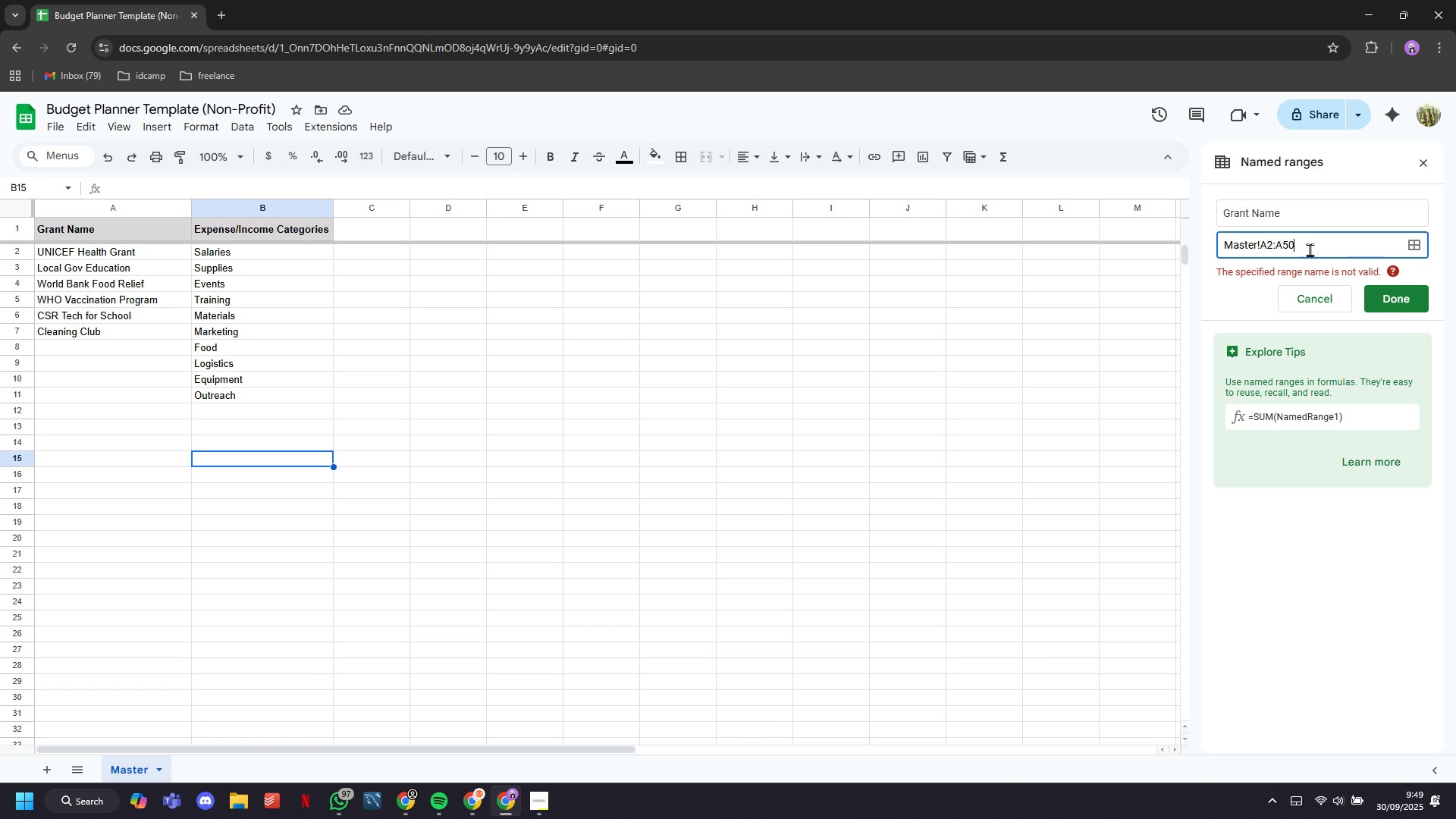 
left_click([1310, 249])
 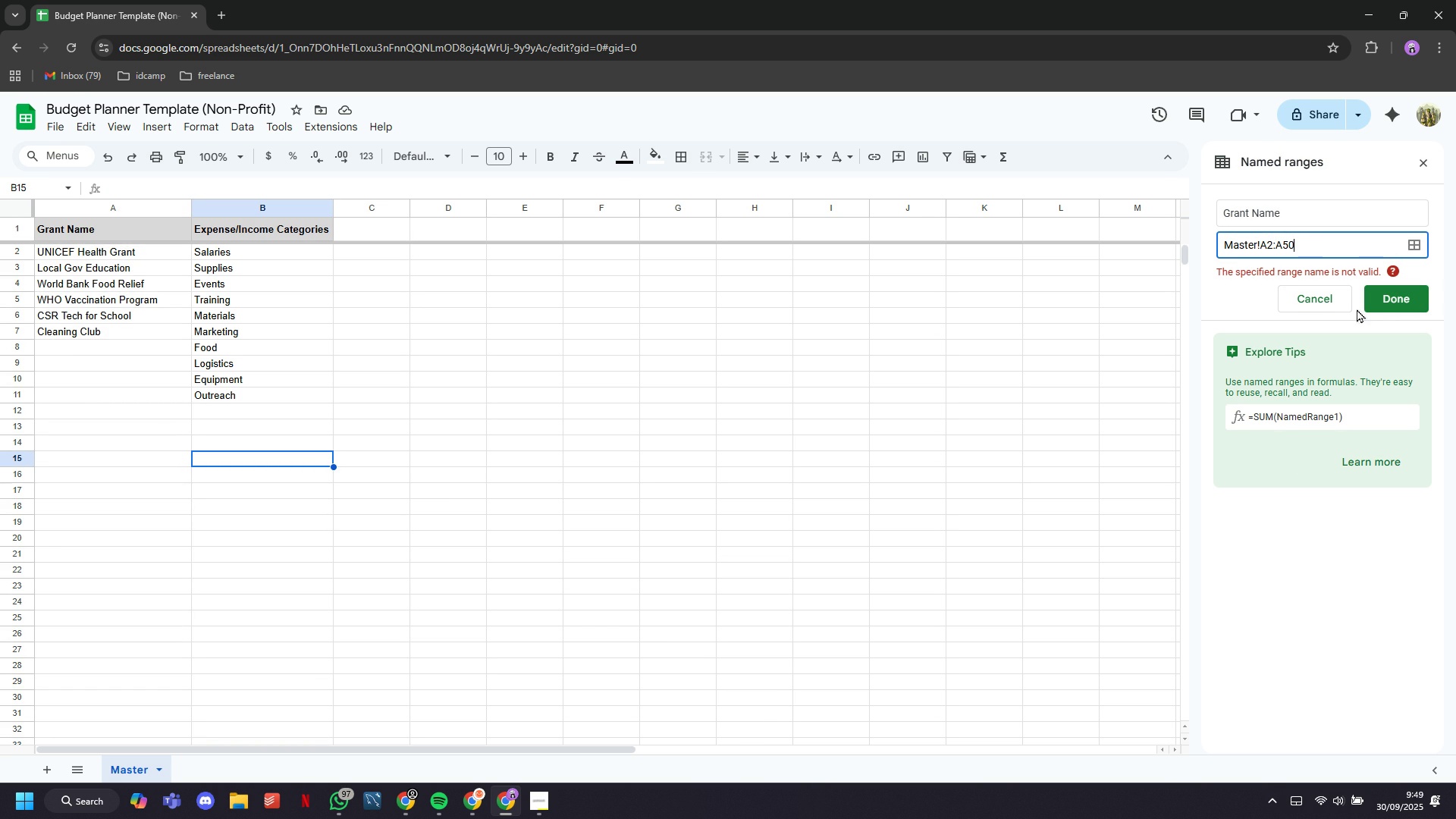 
left_click([1382, 302])
 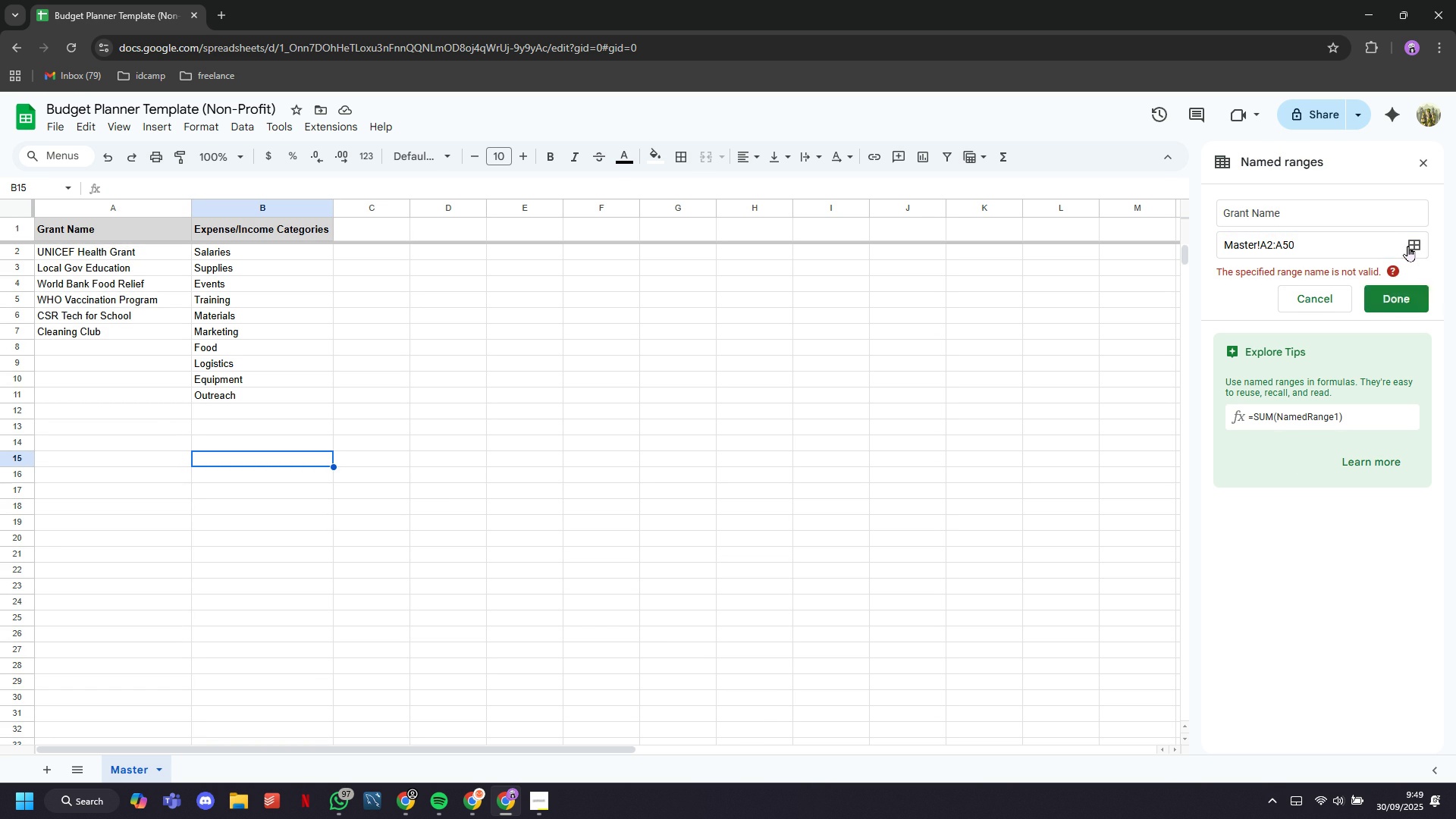 
left_click([1407, 246])
 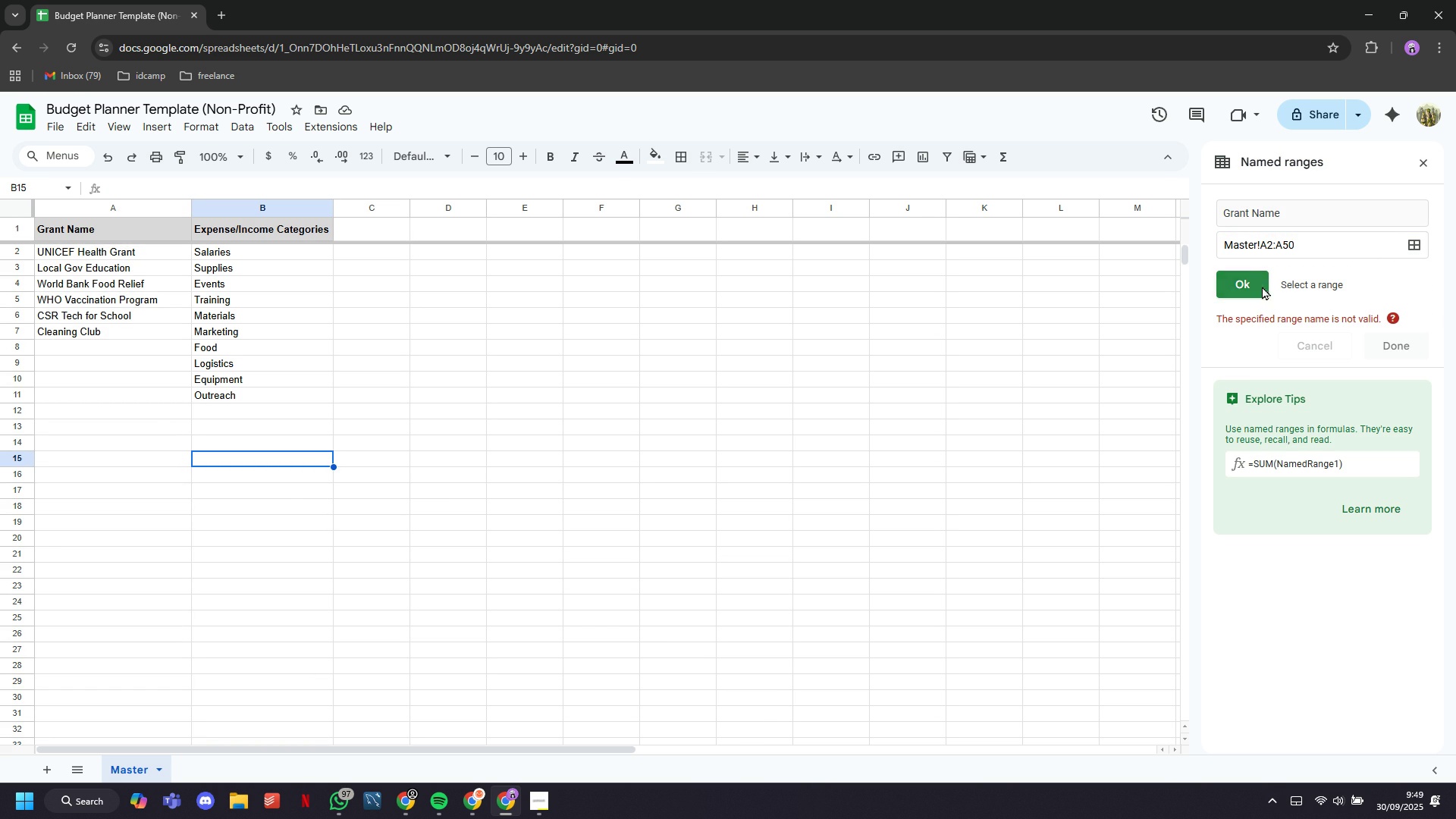 
left_click([1256, 281])
 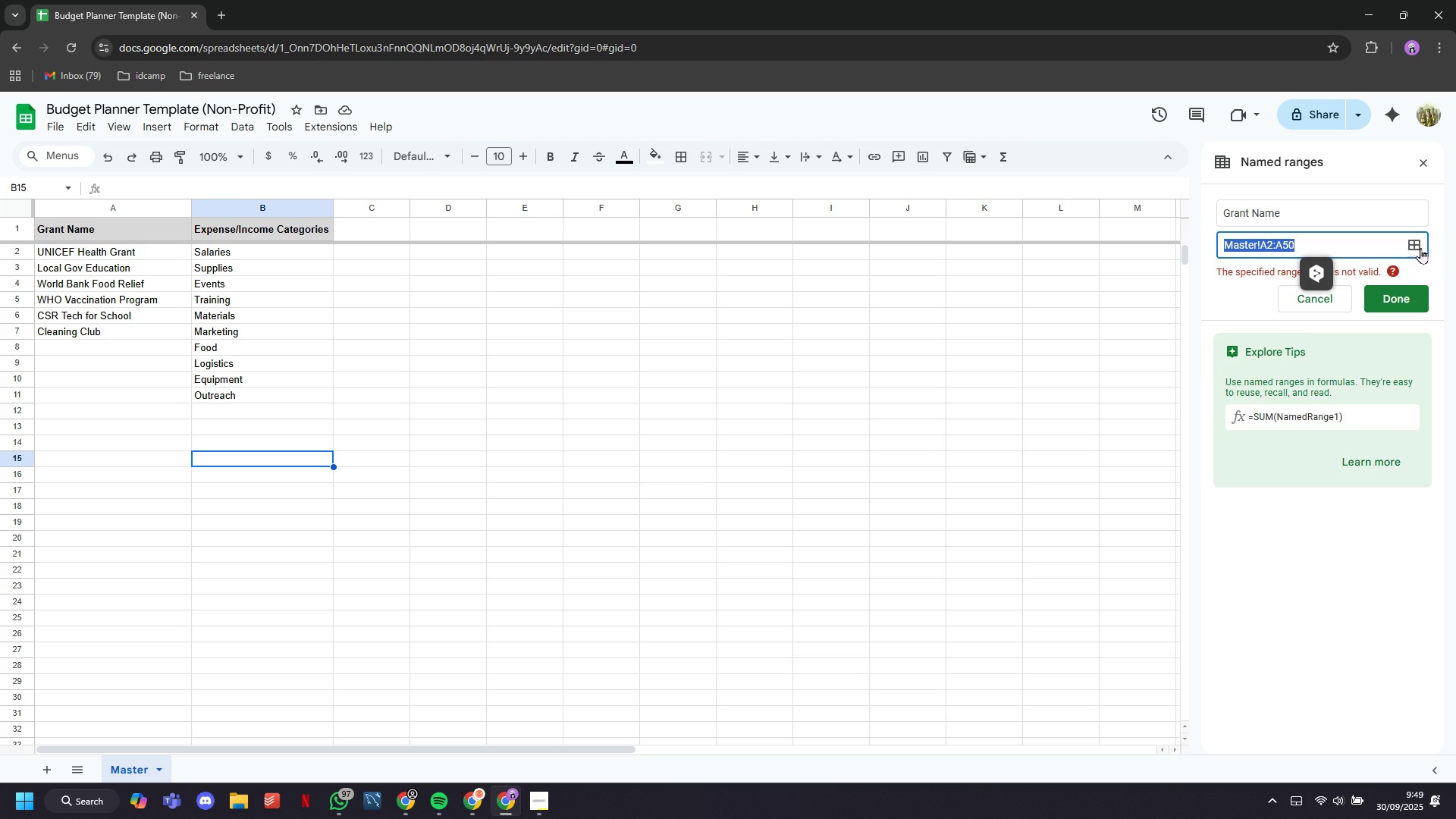 
left_click([1414, 241])
 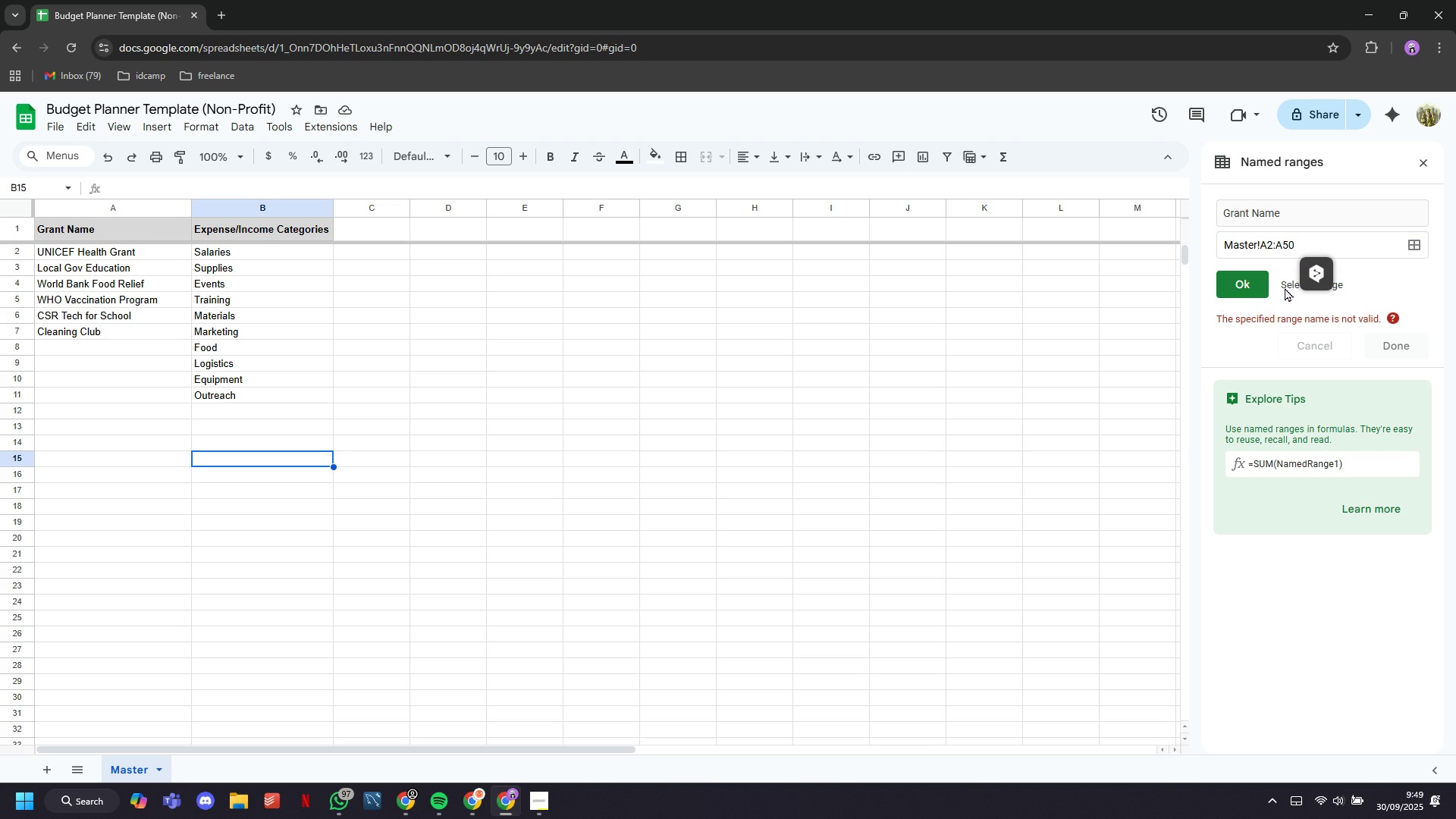 
left_click([1285, 287])